 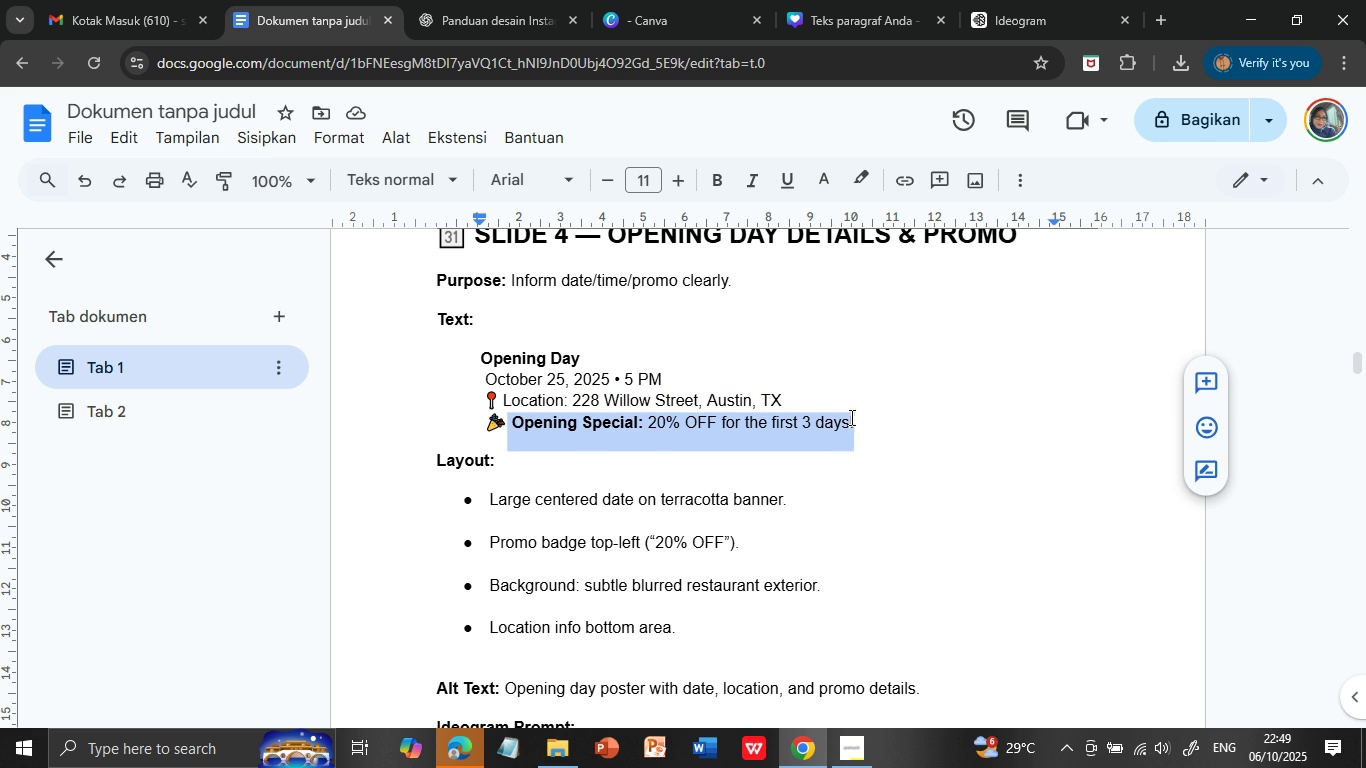 
key(Control+C)
 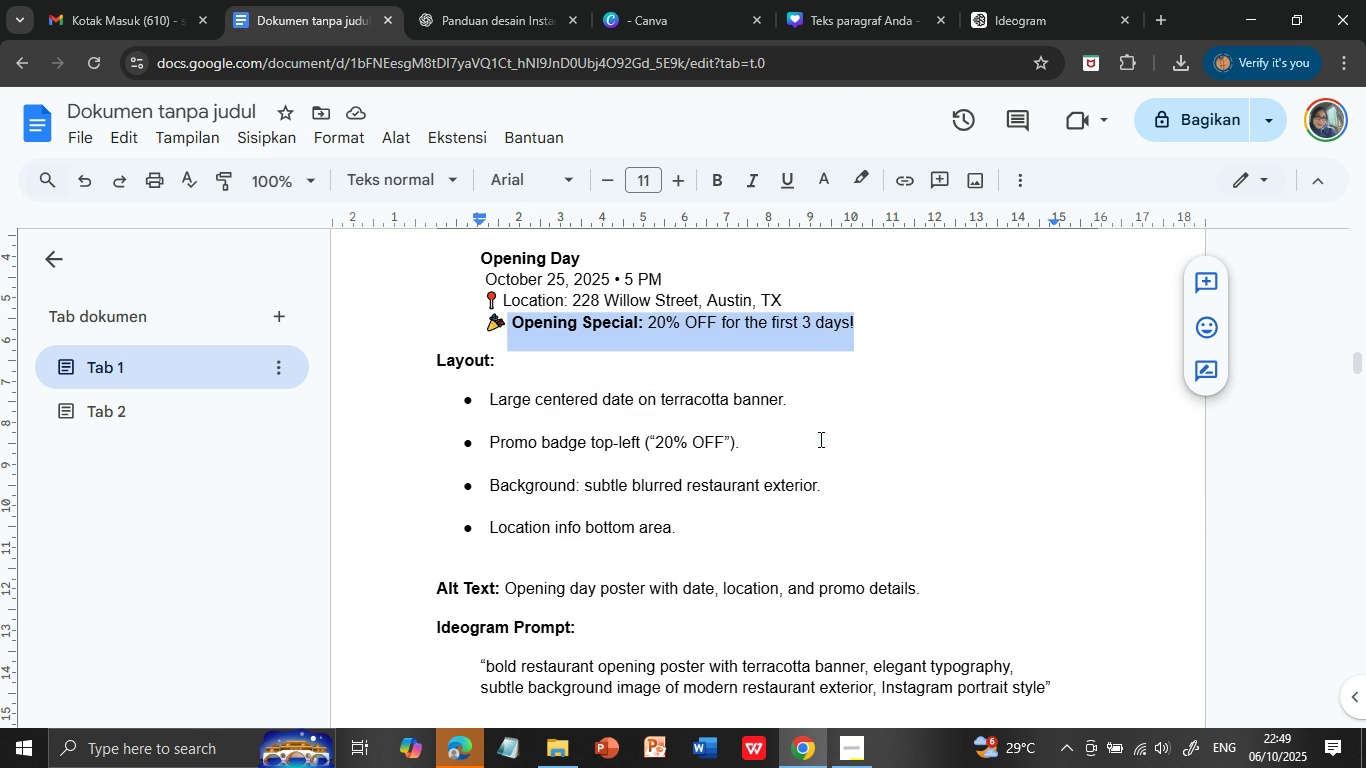 
scroll: coordinate [819, 439], scroll_direction: down, amount: 1.0
 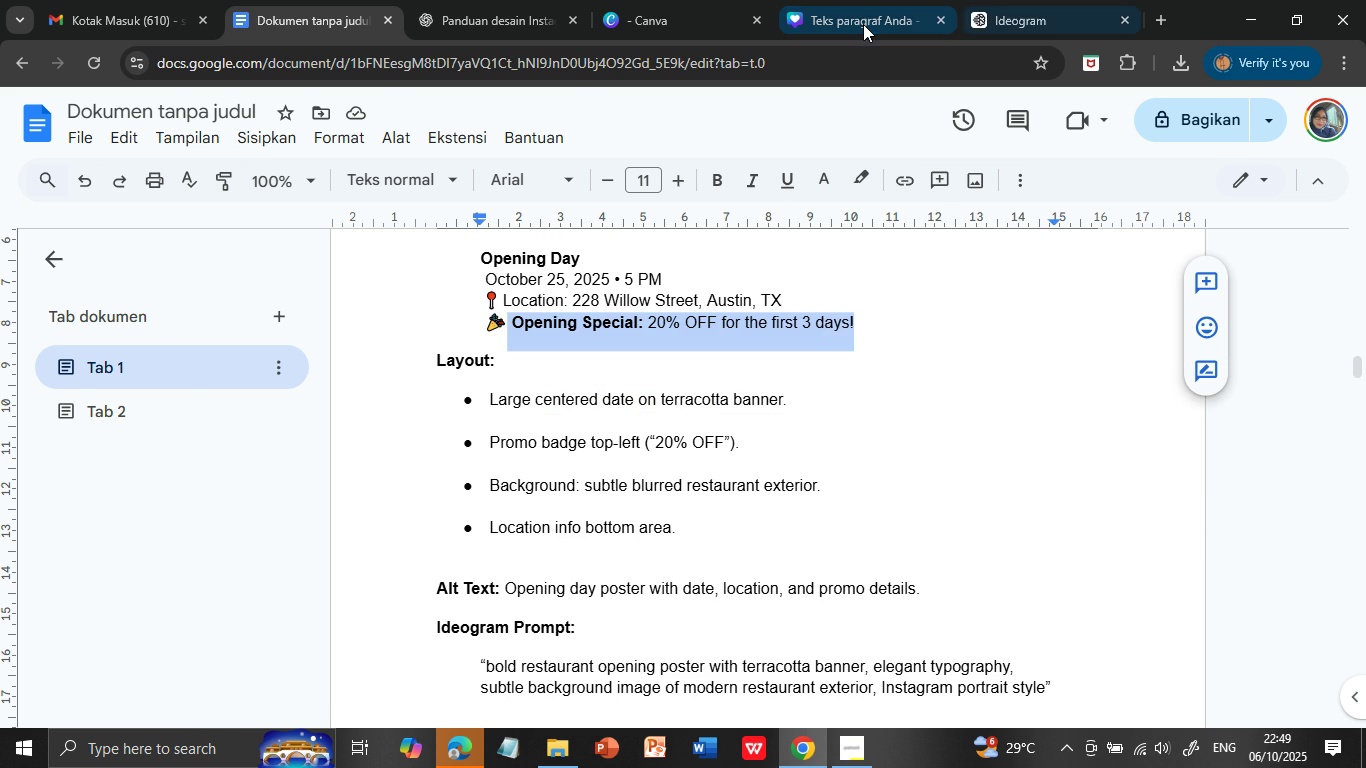 
left_click([863, 24])
 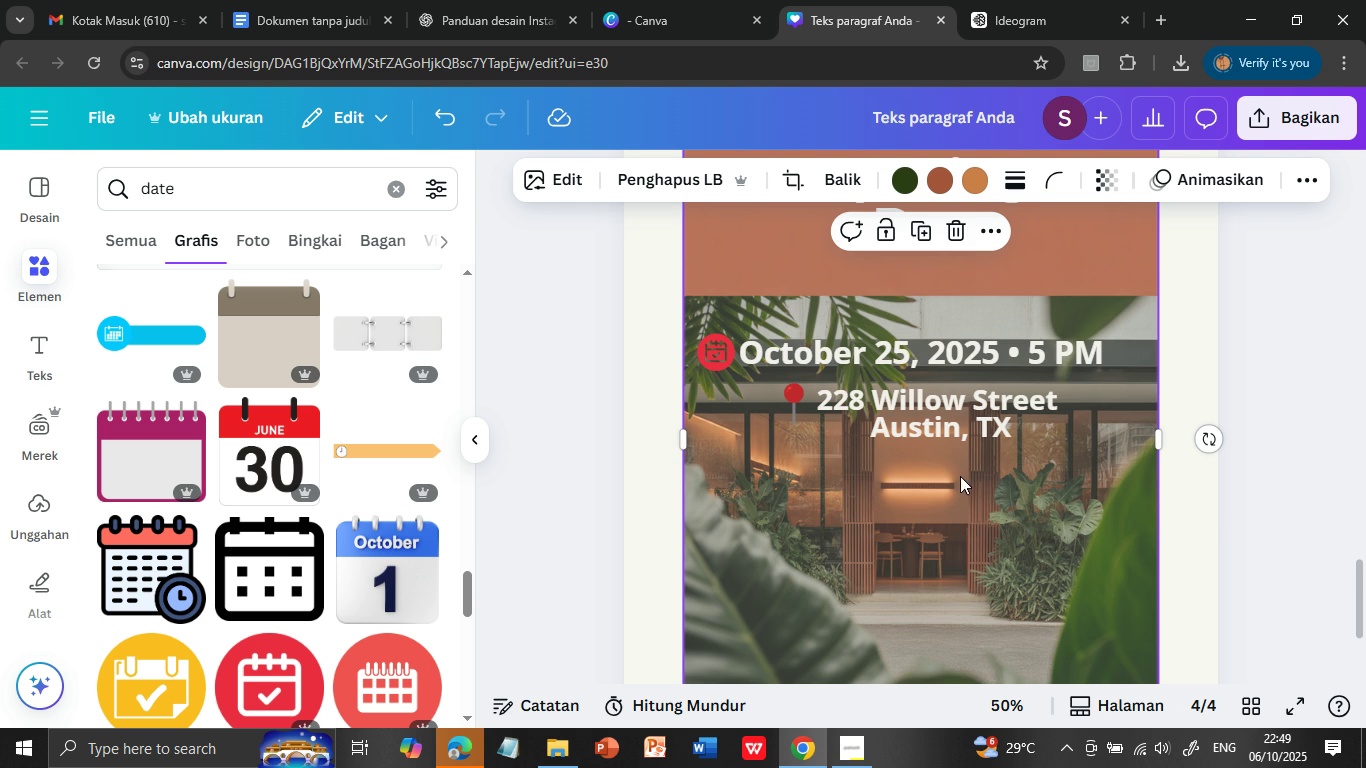 
scroll: coordinate [960, 476], scroll_direction: down, amount: 1.0
 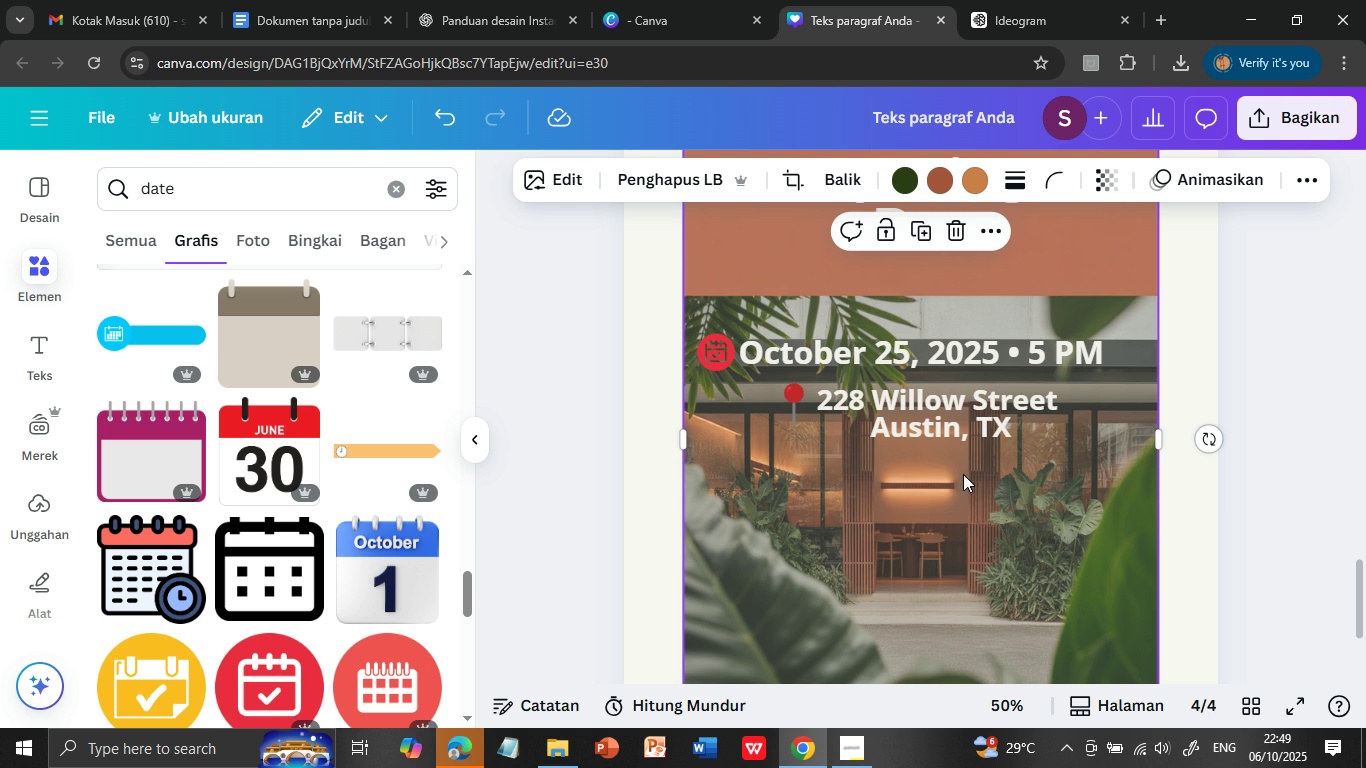 
scroll: coordinate [937, 464], scroll_direction: up, amount: 2.0
 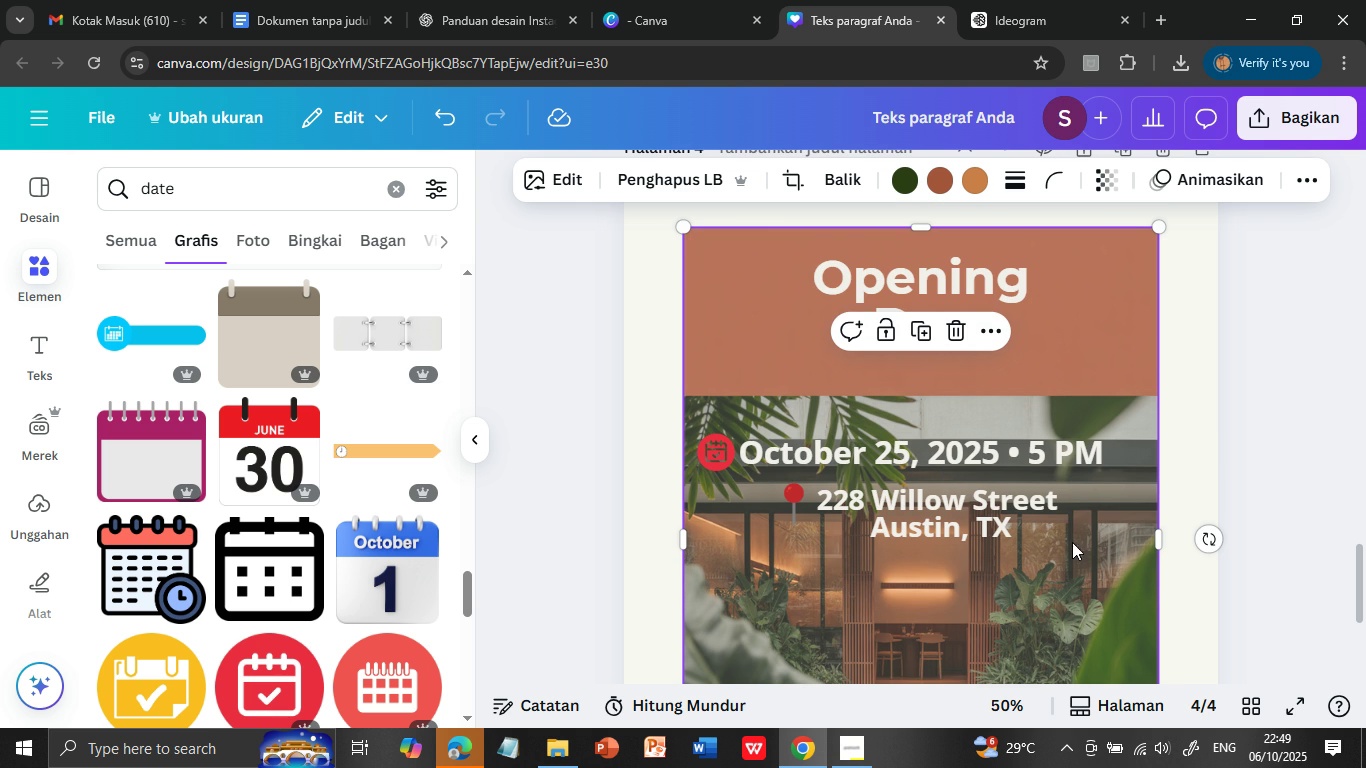 
left_click([1048, 562])
 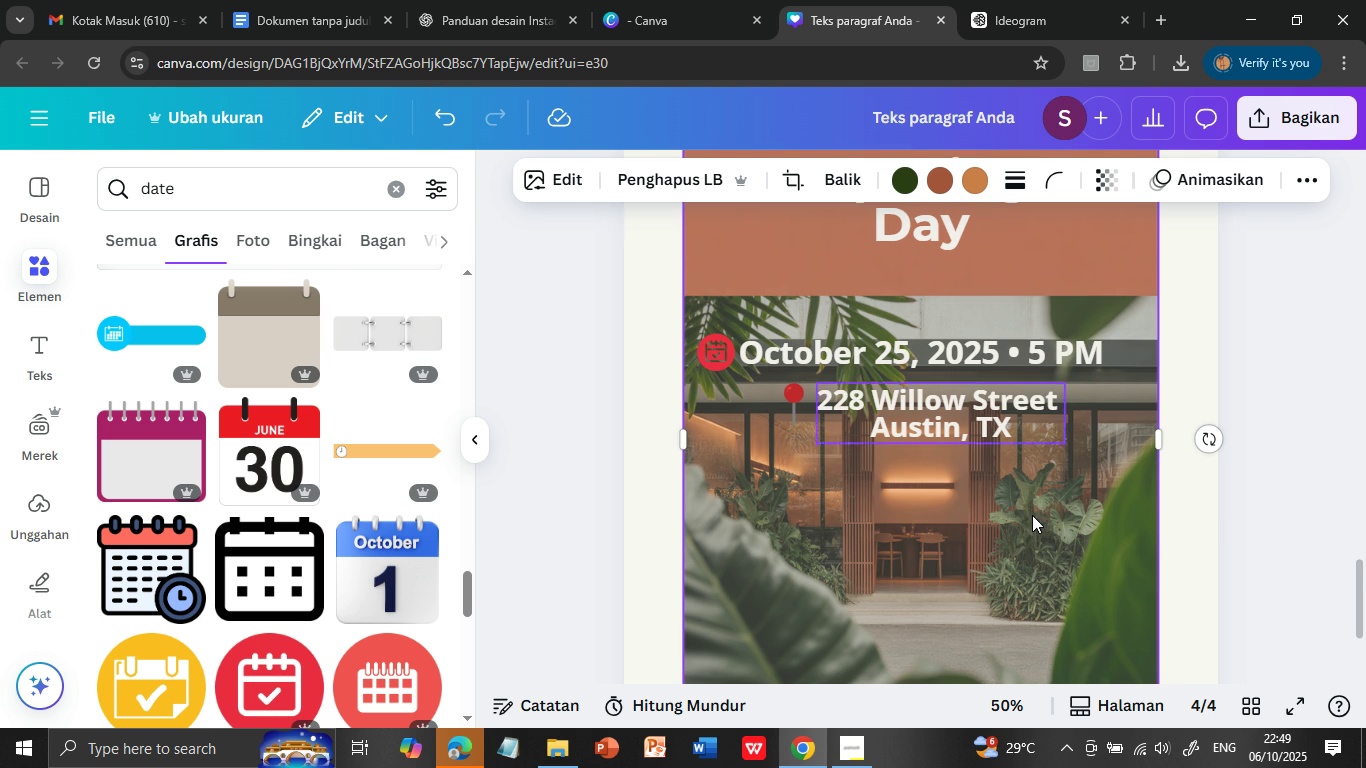 
scroll: coordinate [1032, 515], scroll_direction: down, amount: 1.0
 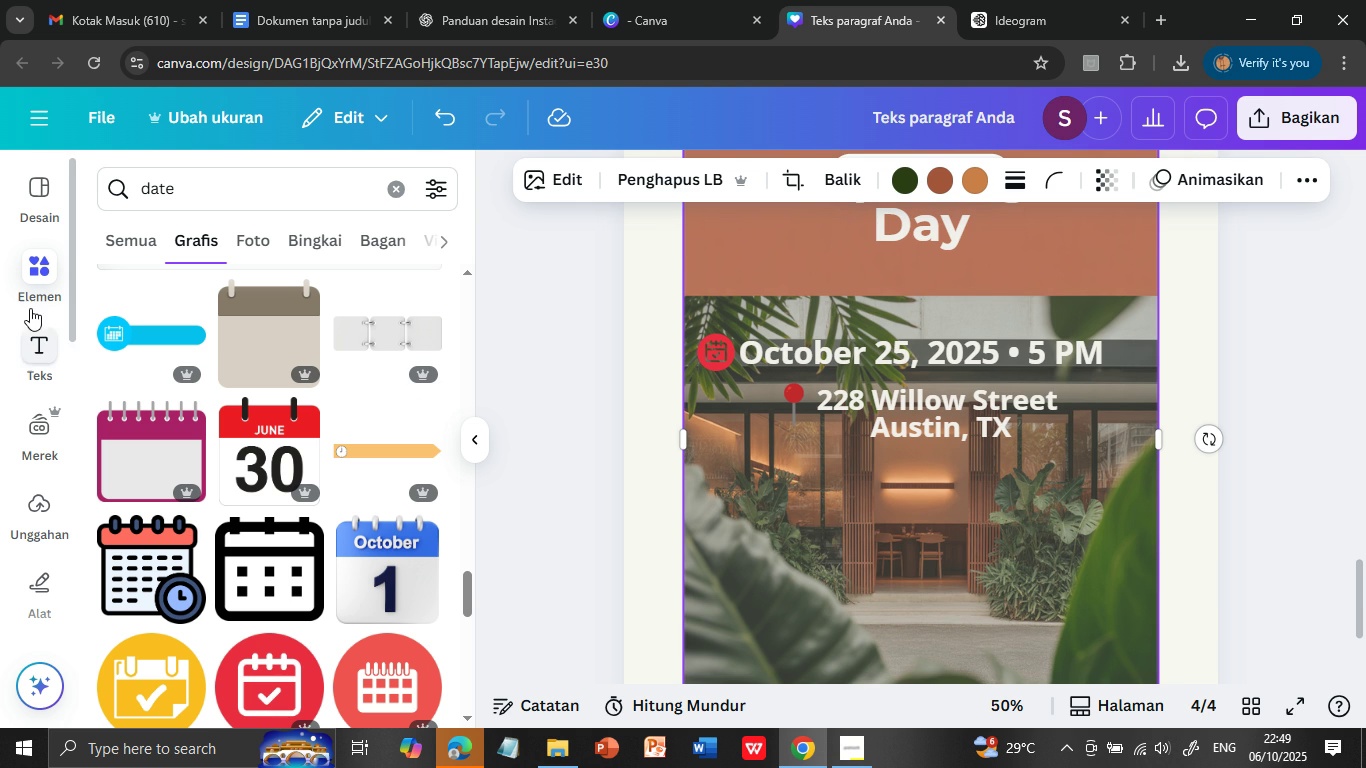 
left_click([38, 352])
 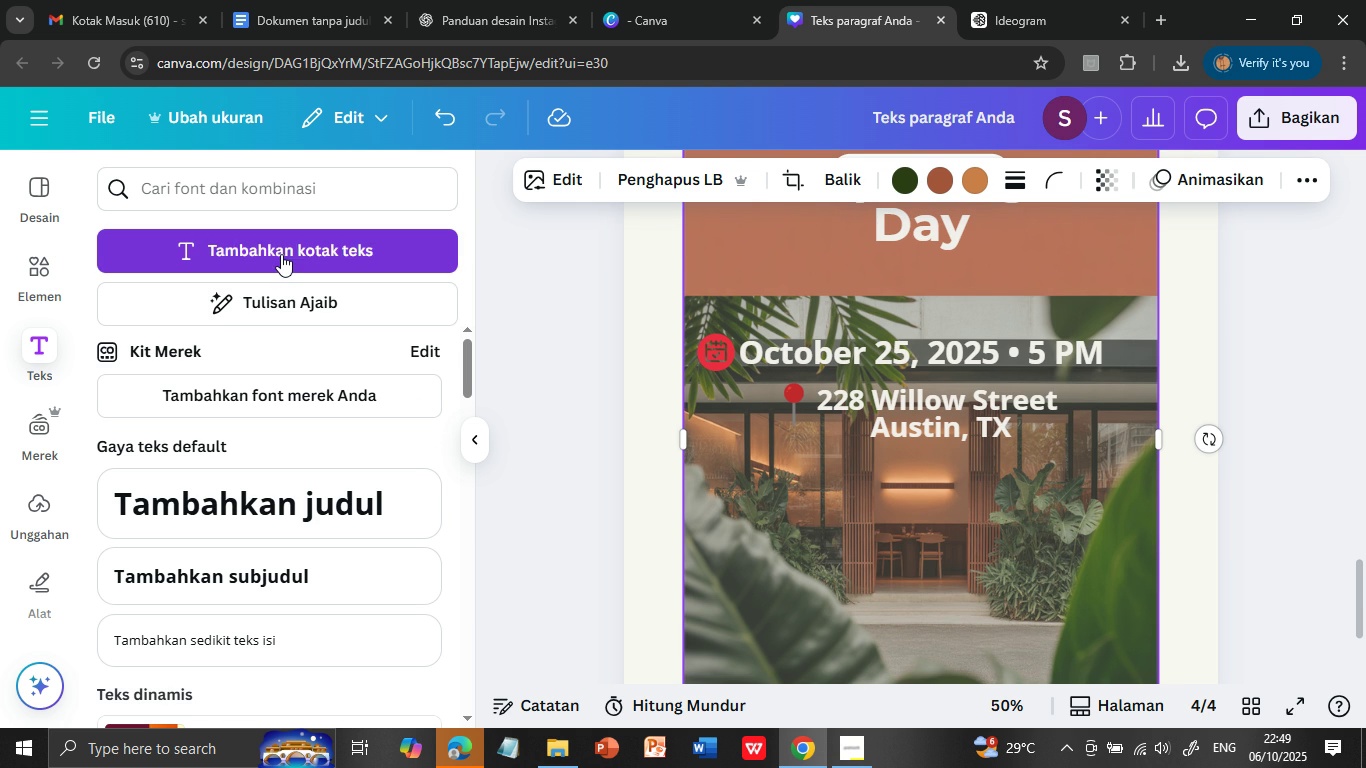 
left_click([281, 254])